 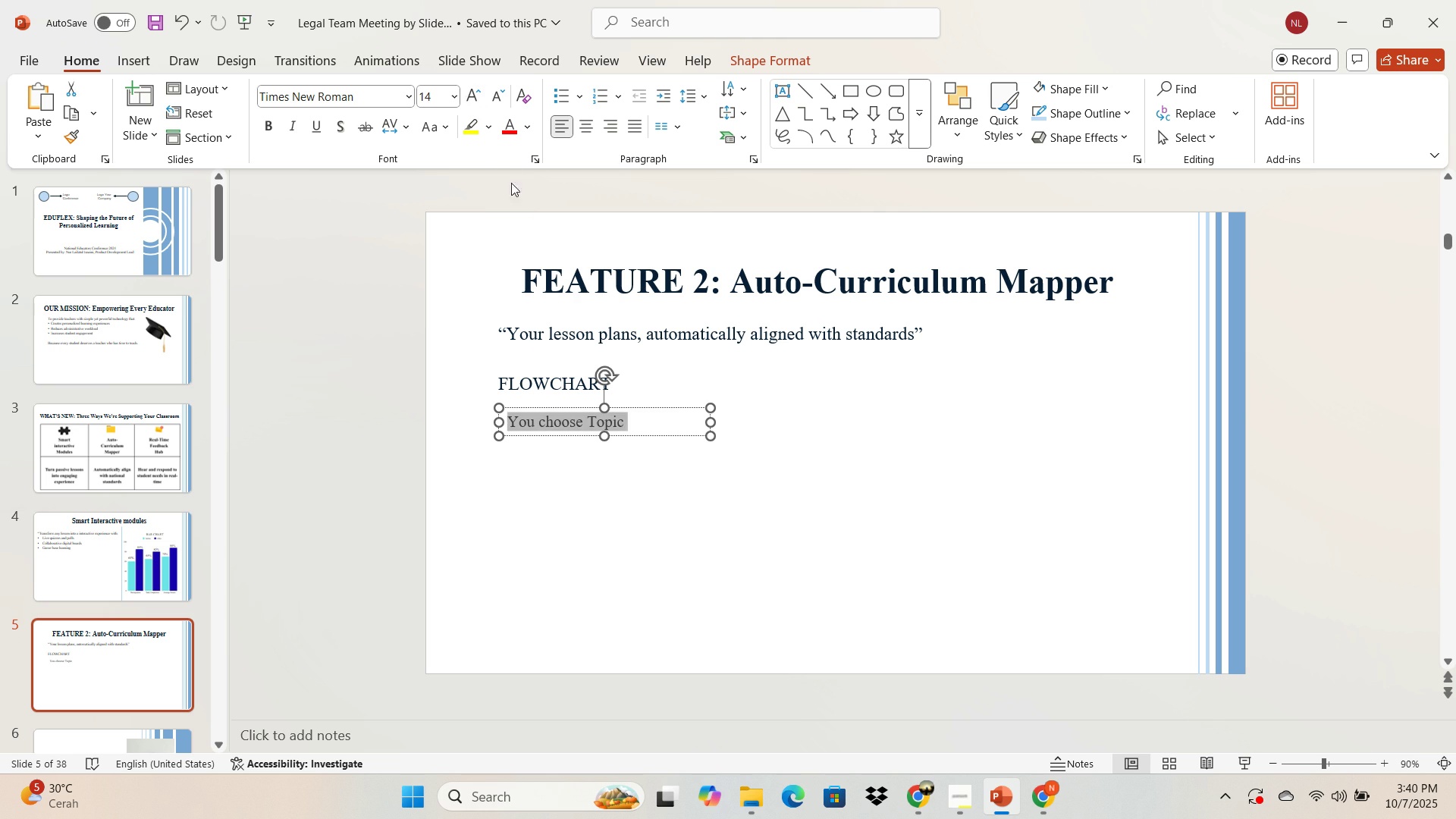 
double_click([473, 86])
 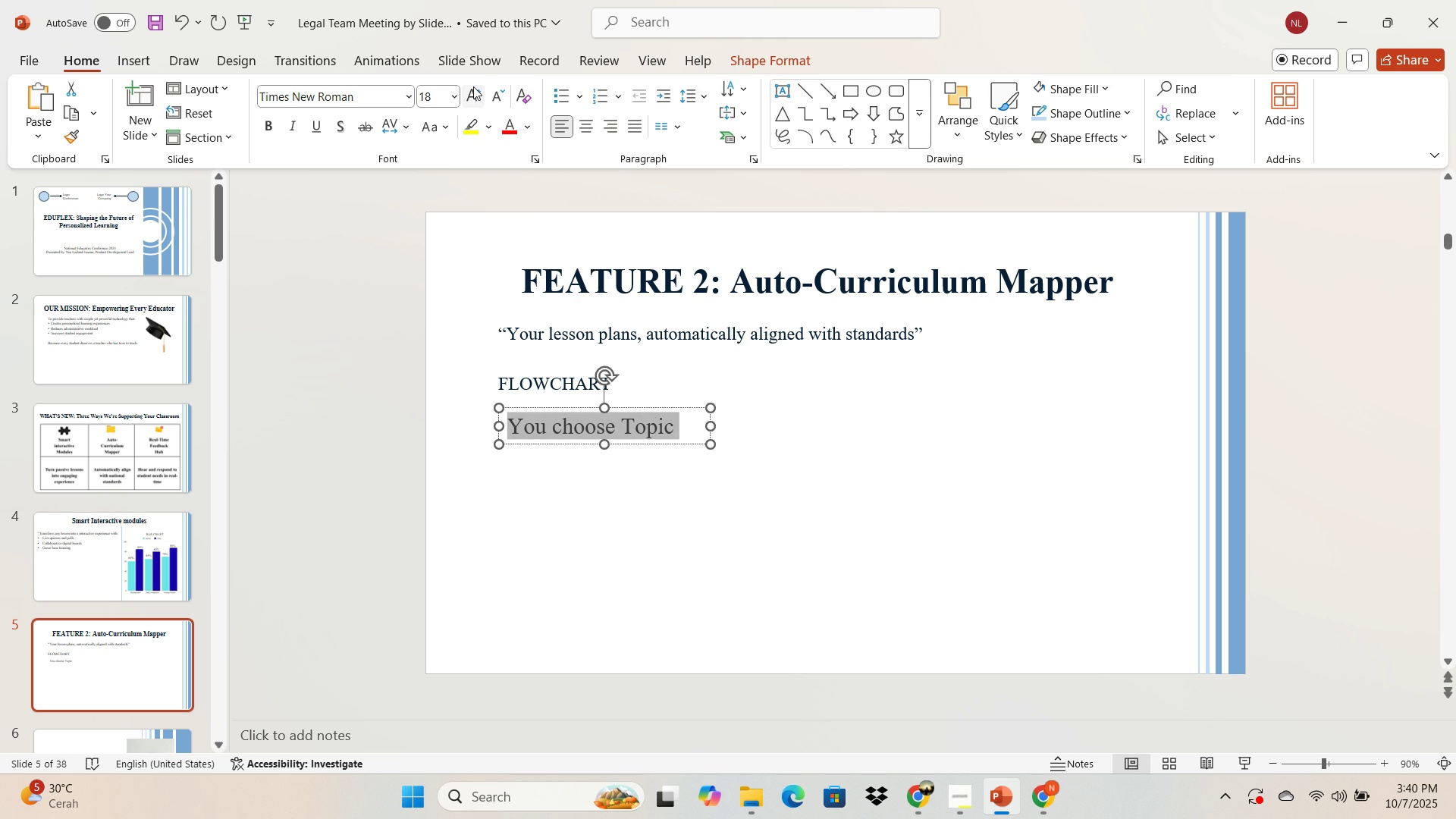 
triple_click([473, 86])
 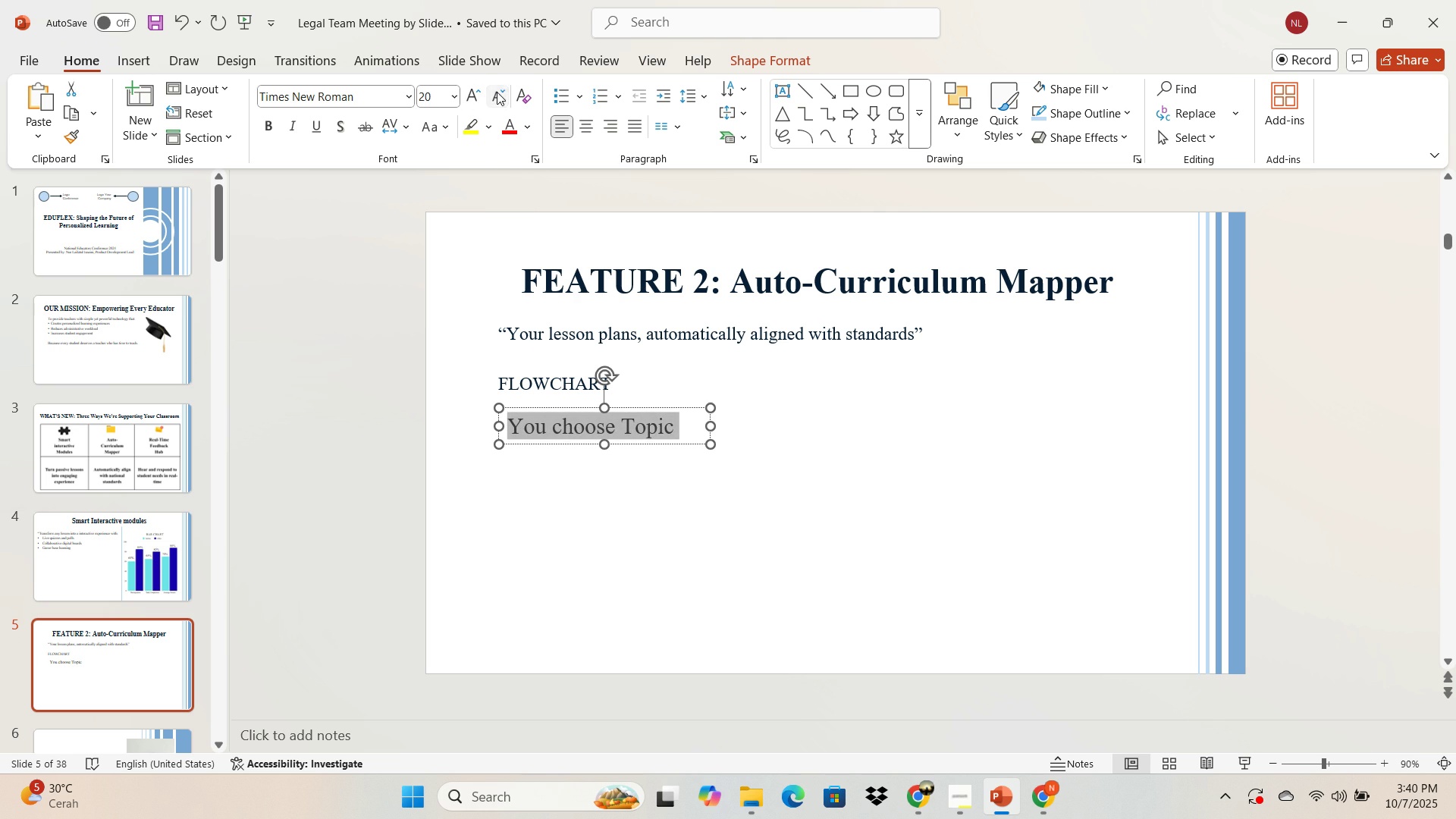 
left_click([497, 92])
 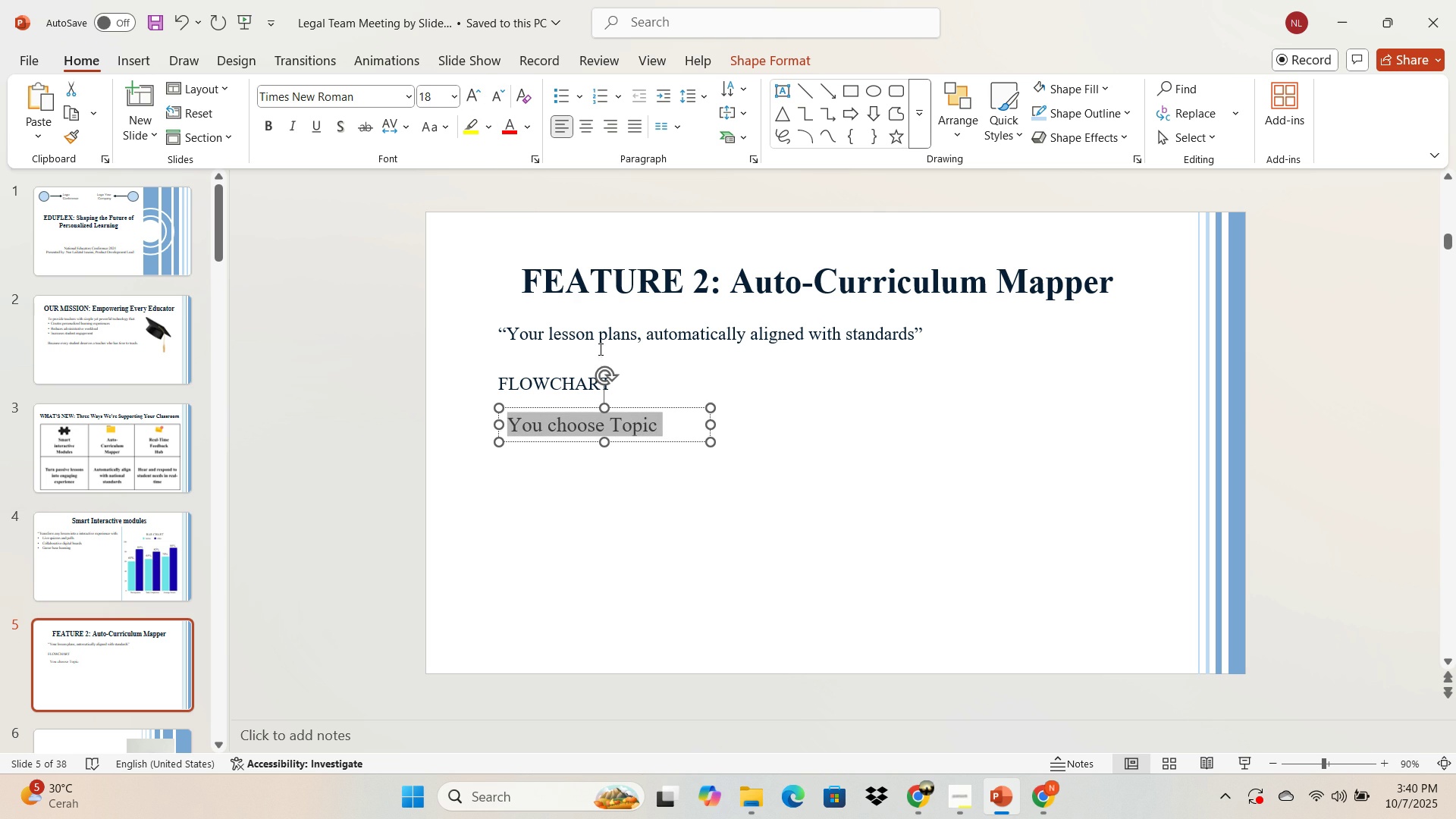 
left_click([665, 416])